 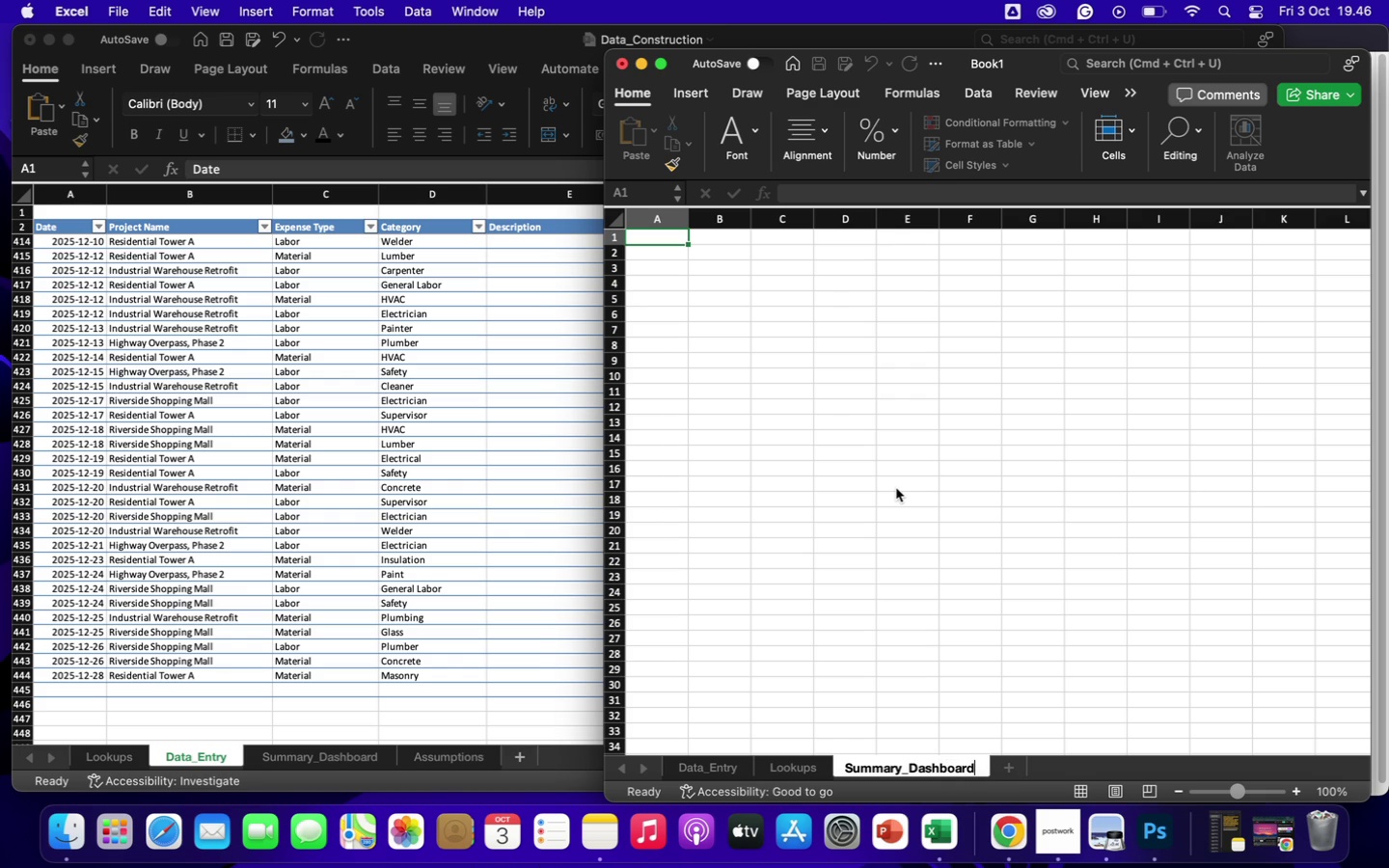 
key(Enter)
 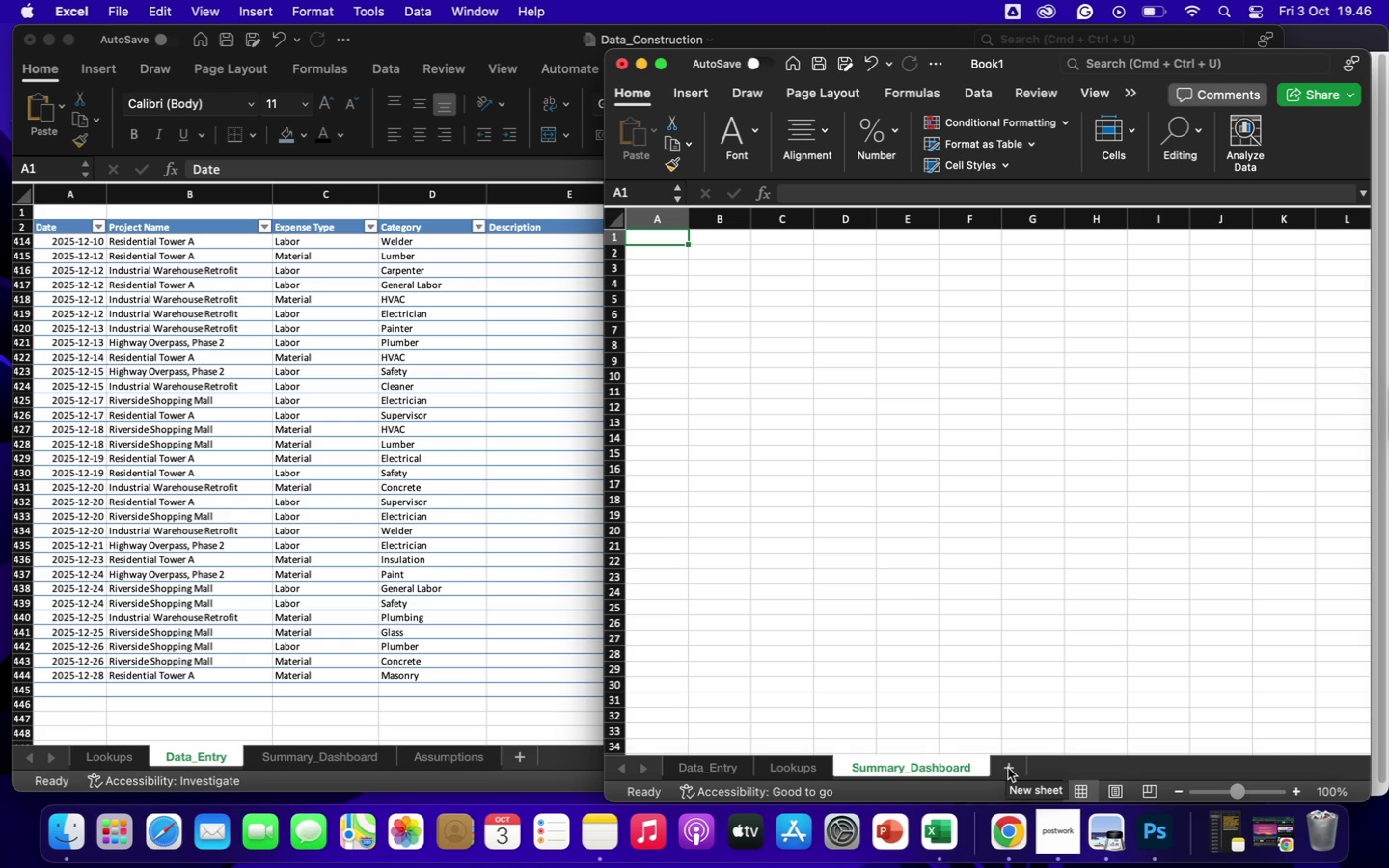 
right_click([1008, 768])
 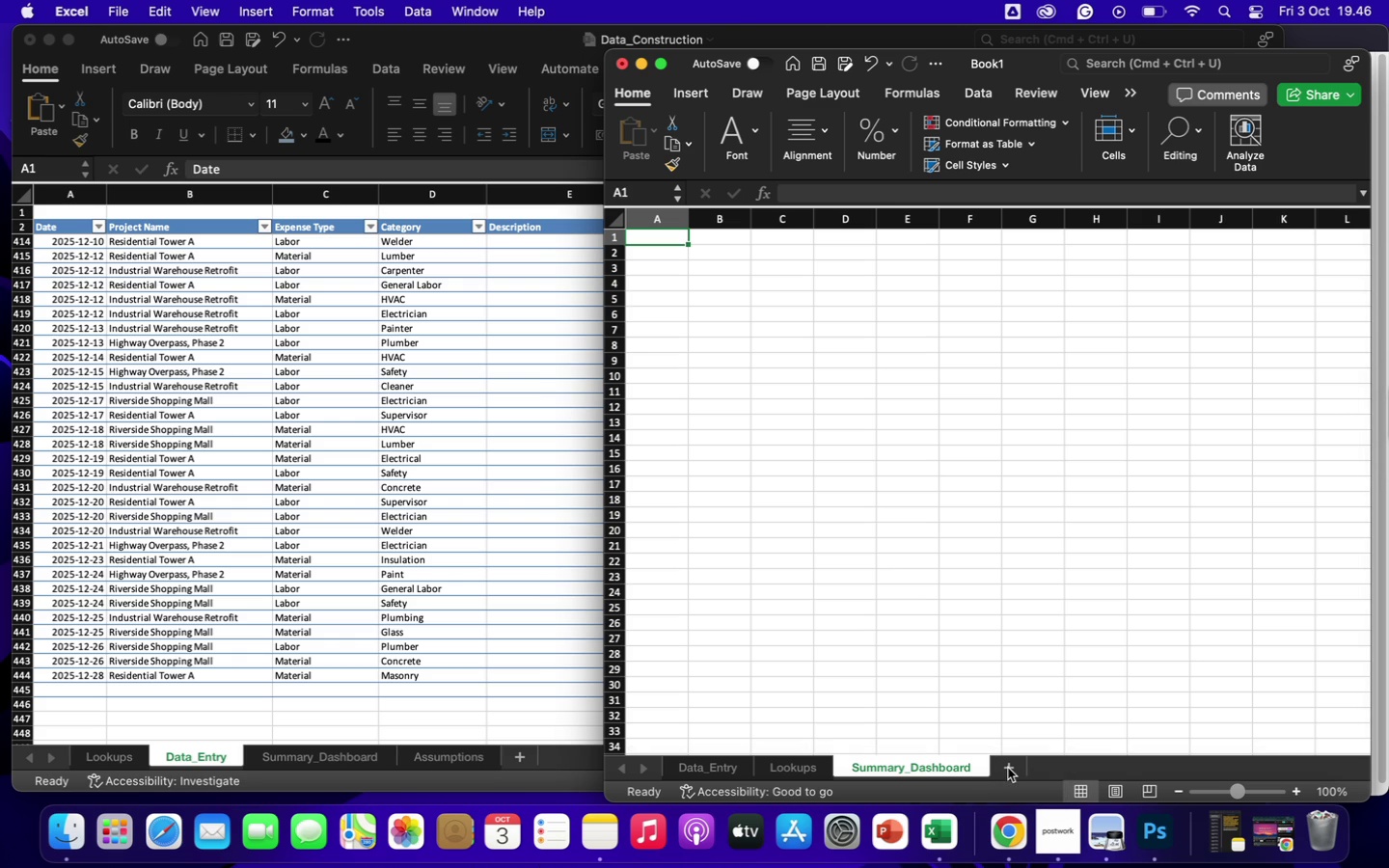 
left_click([1008, 768])
 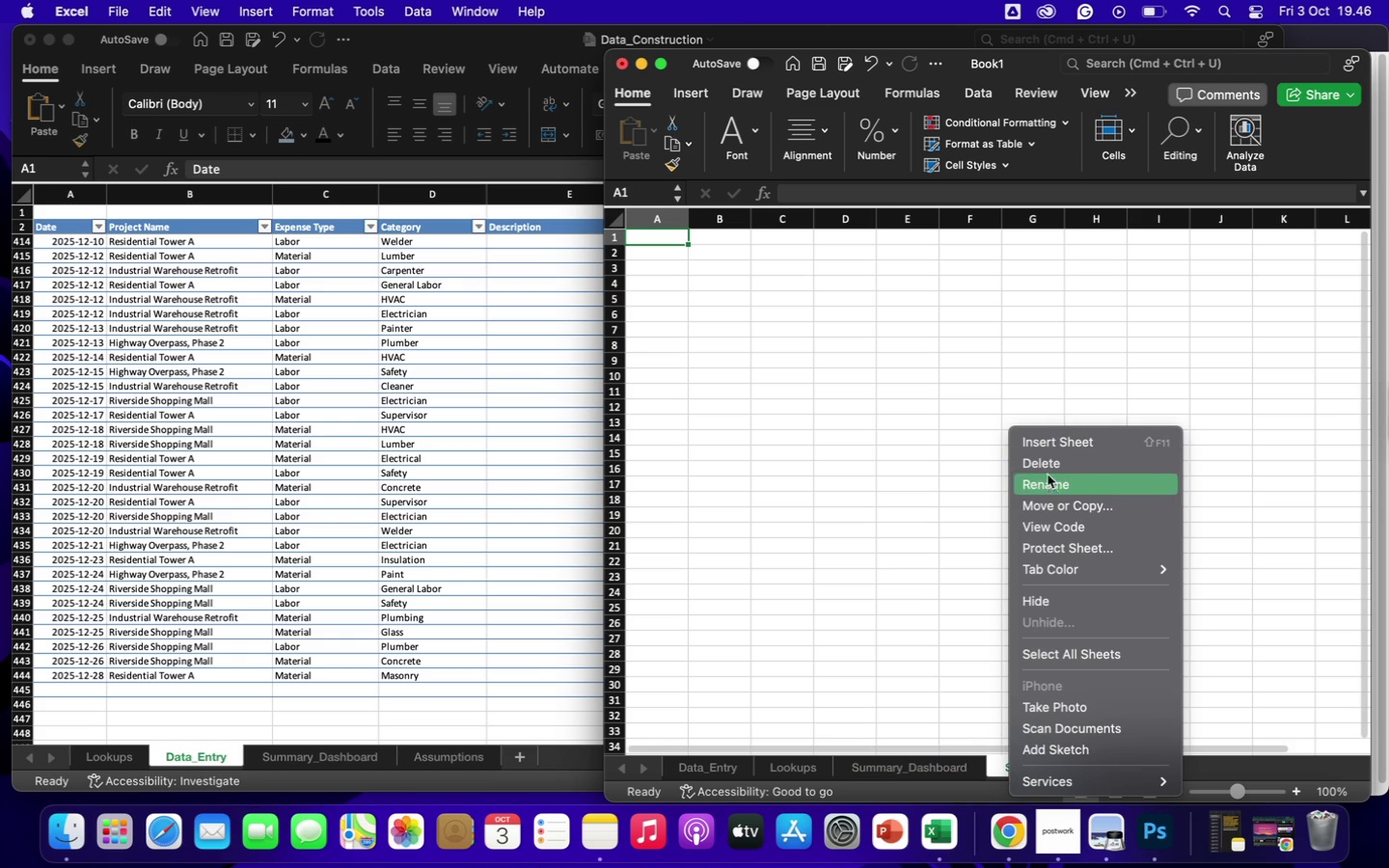 
left_click([1049, 483])